 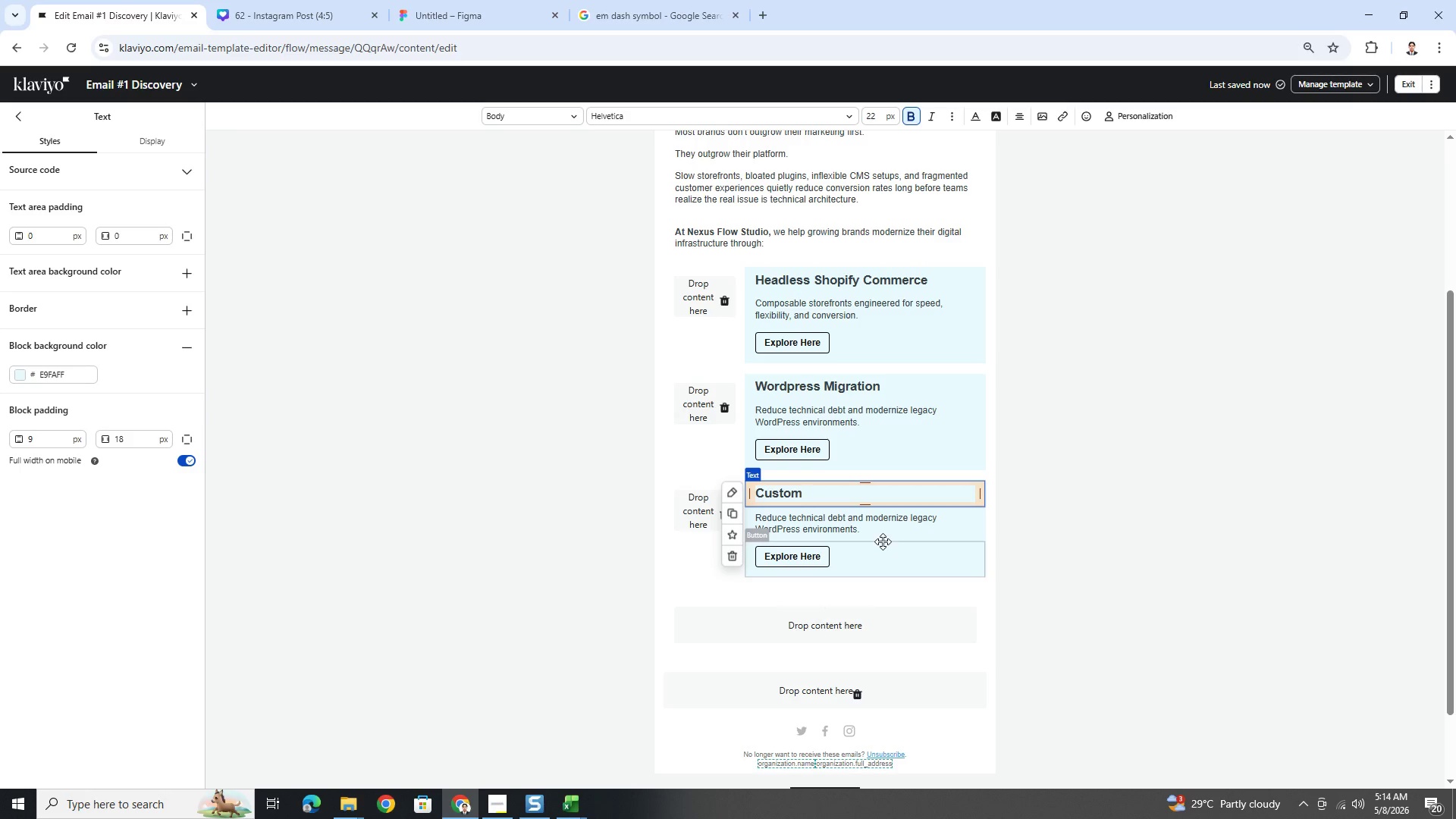 
type( Pugin)
key(Backspace)
key(Backspace)
key(Backspace)
key(Backspace)
type(lug-)
key(Backspace)
key(Backspace)
type(gin Develp)
key(Backspace)
type(opment)
 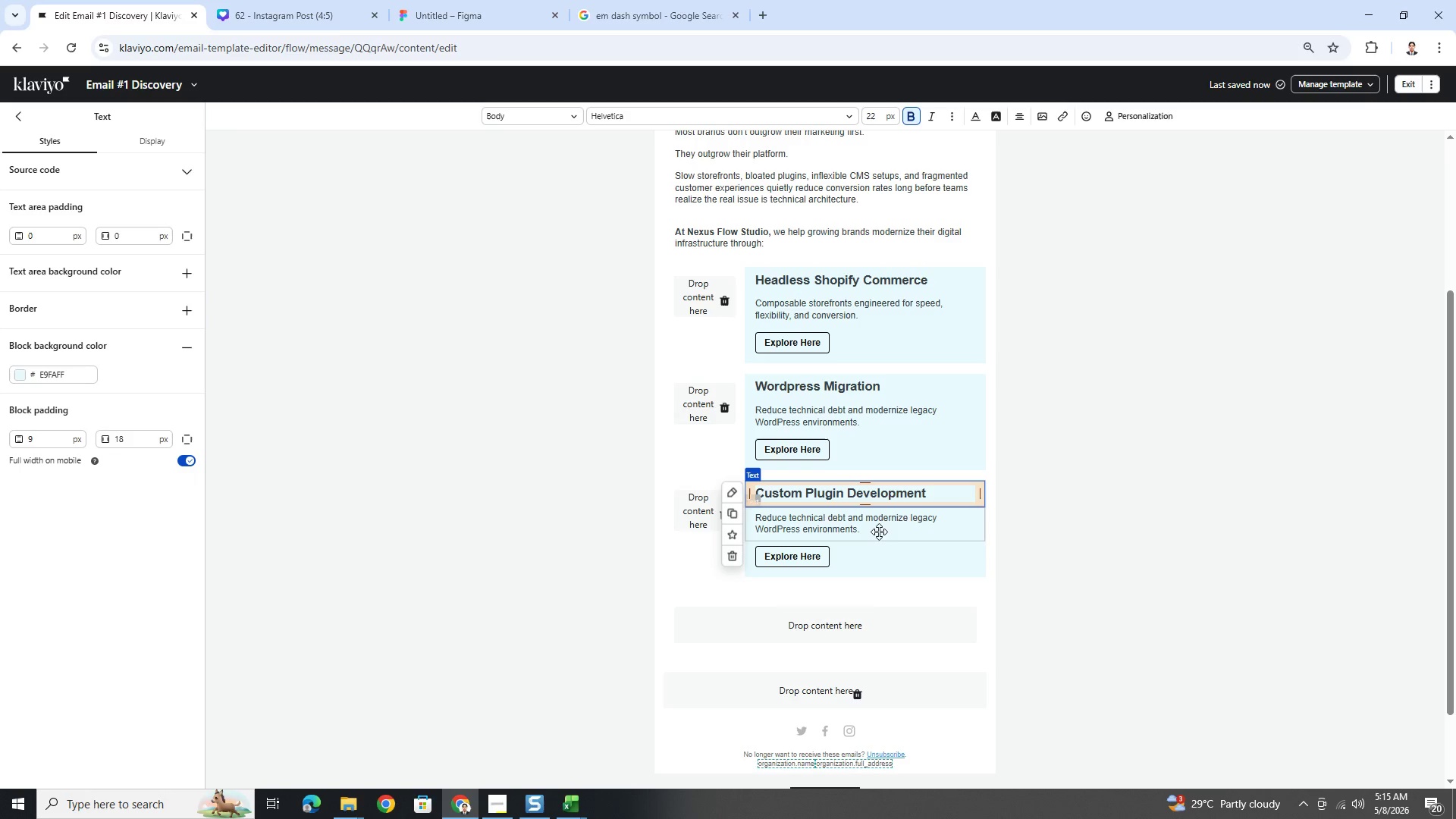 
double_click([877, 529])
 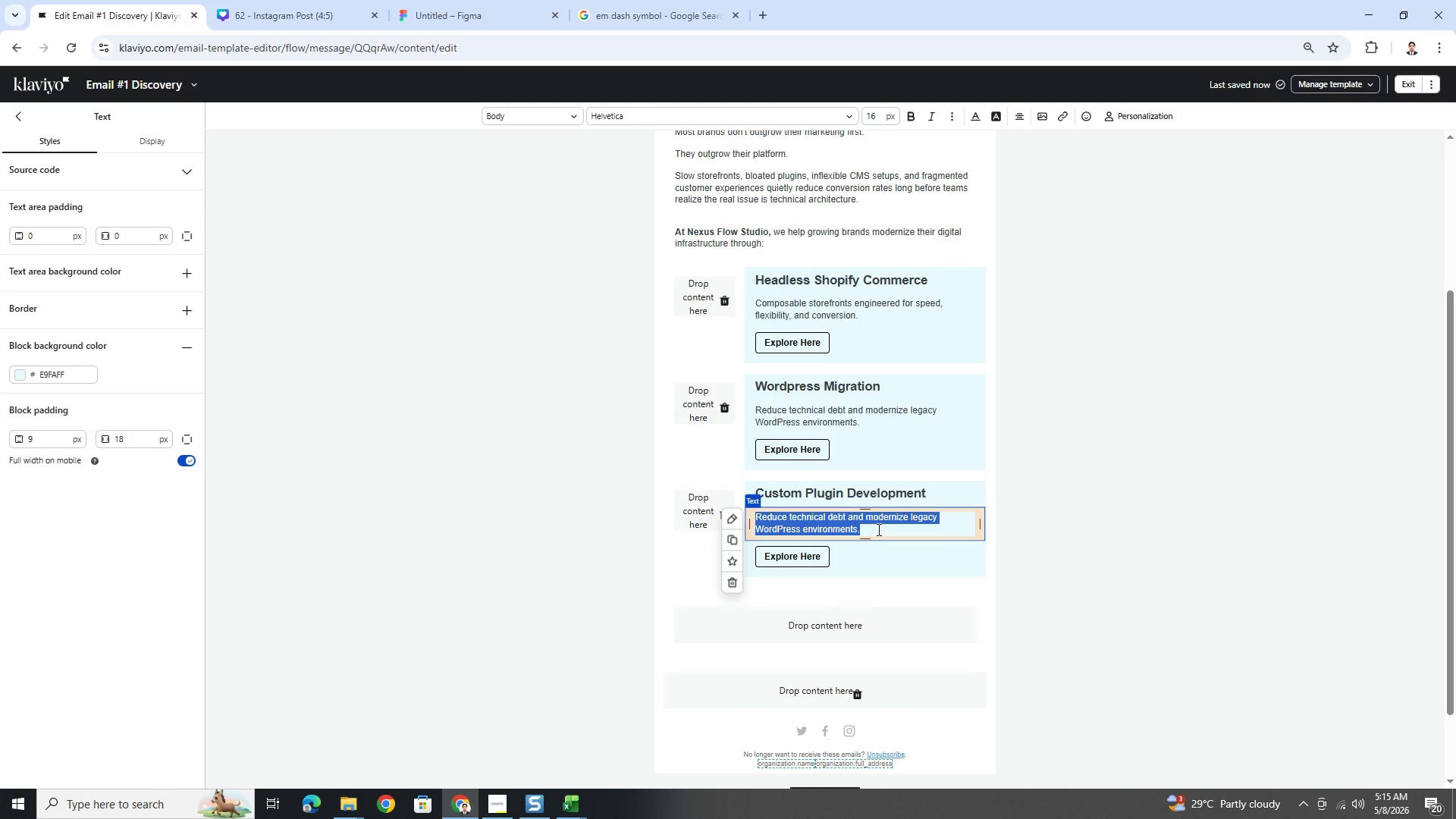 
wait(7.86)
 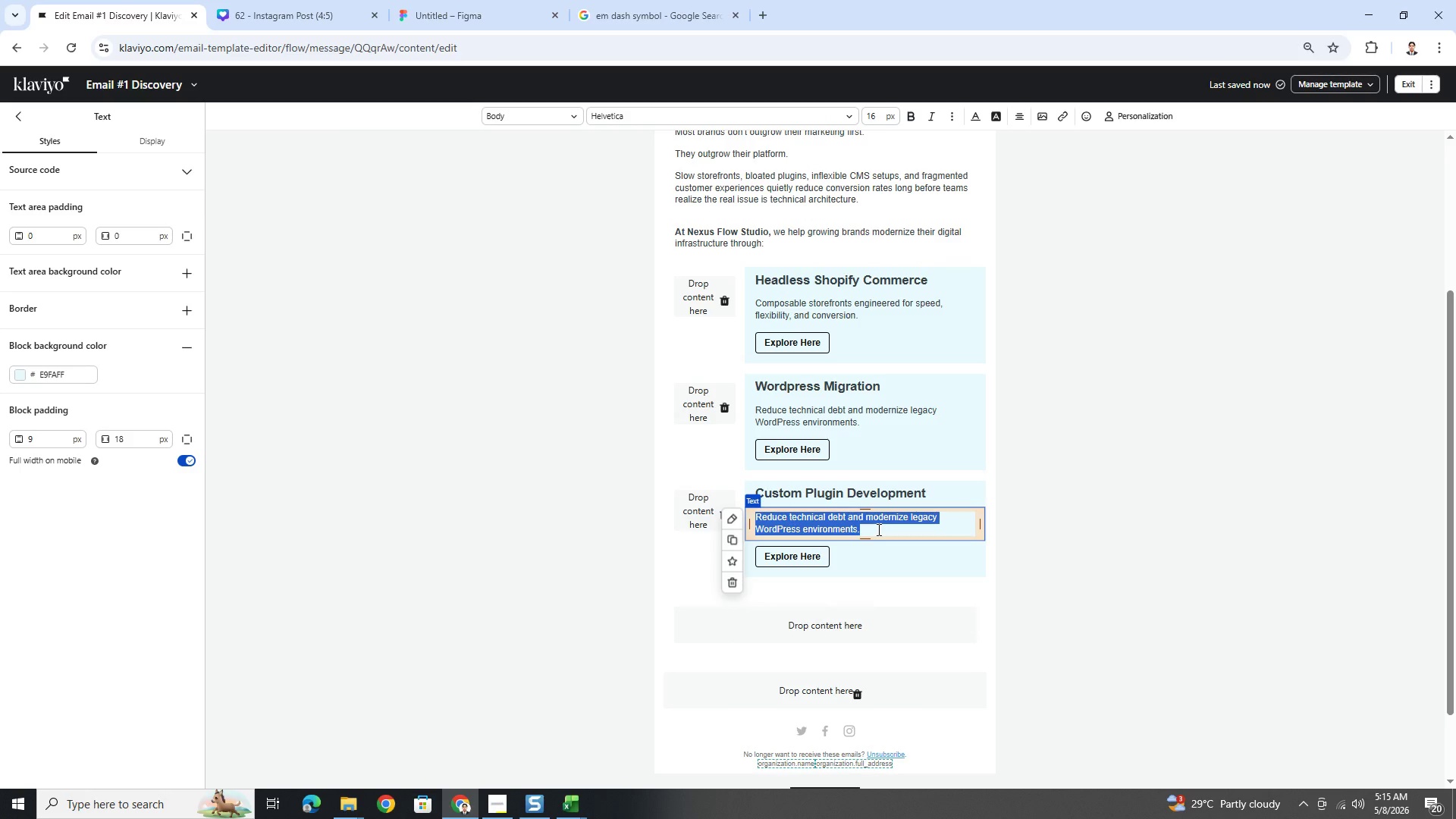 
type(Tailored functionality built around )
 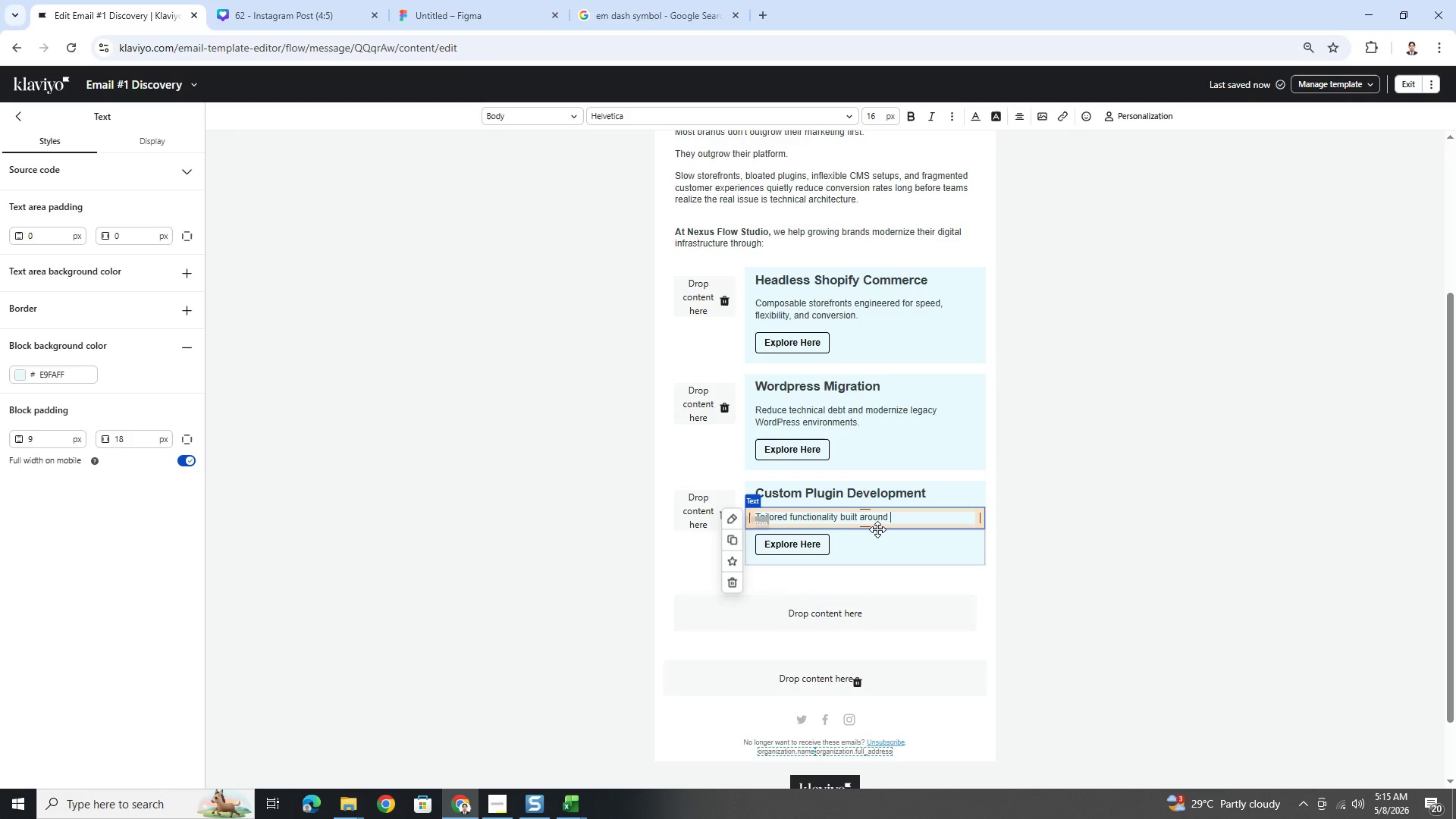 
type(your workflows/)
key(Backspace)
type(.)
 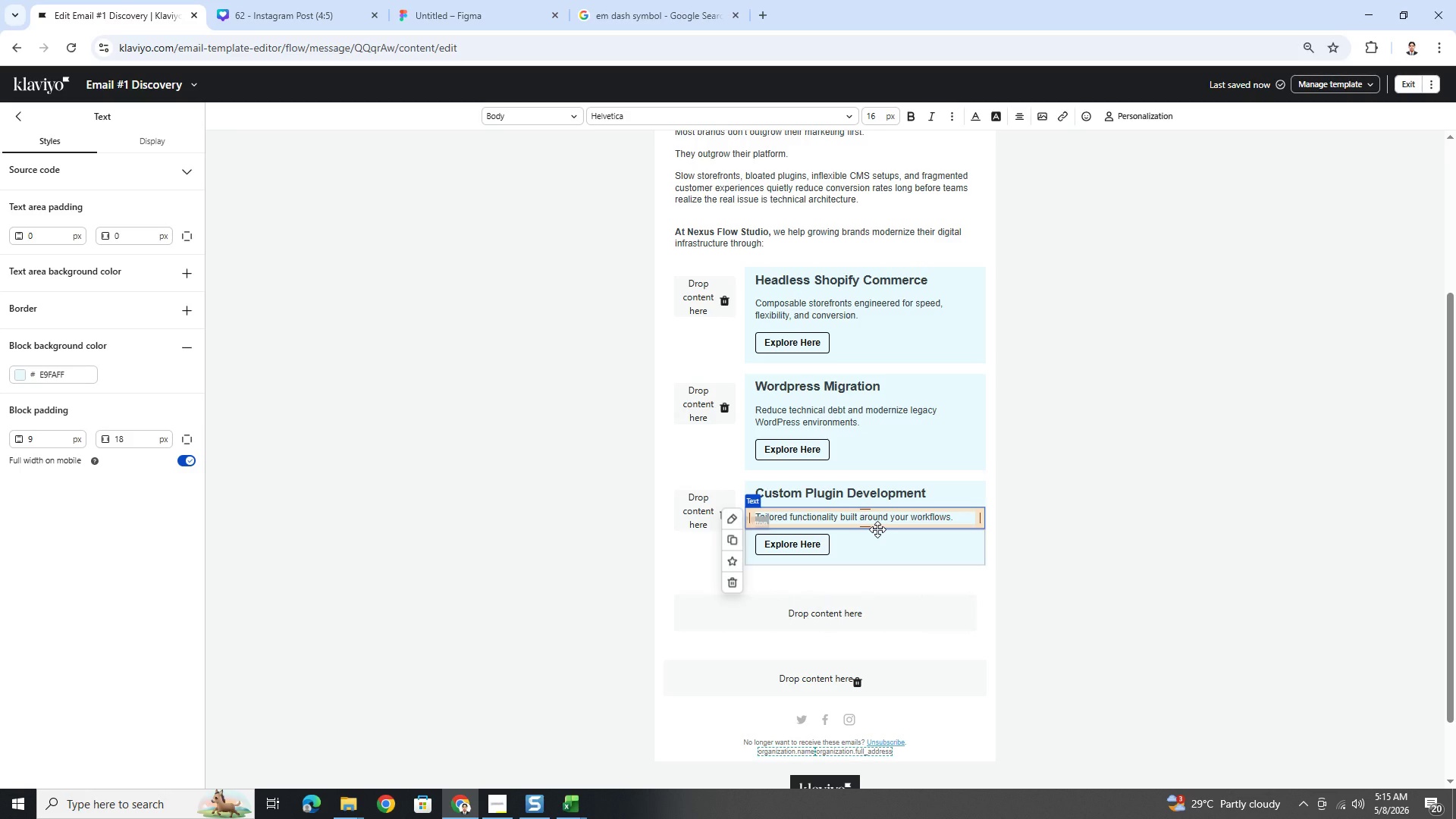 
wait(8.97)
 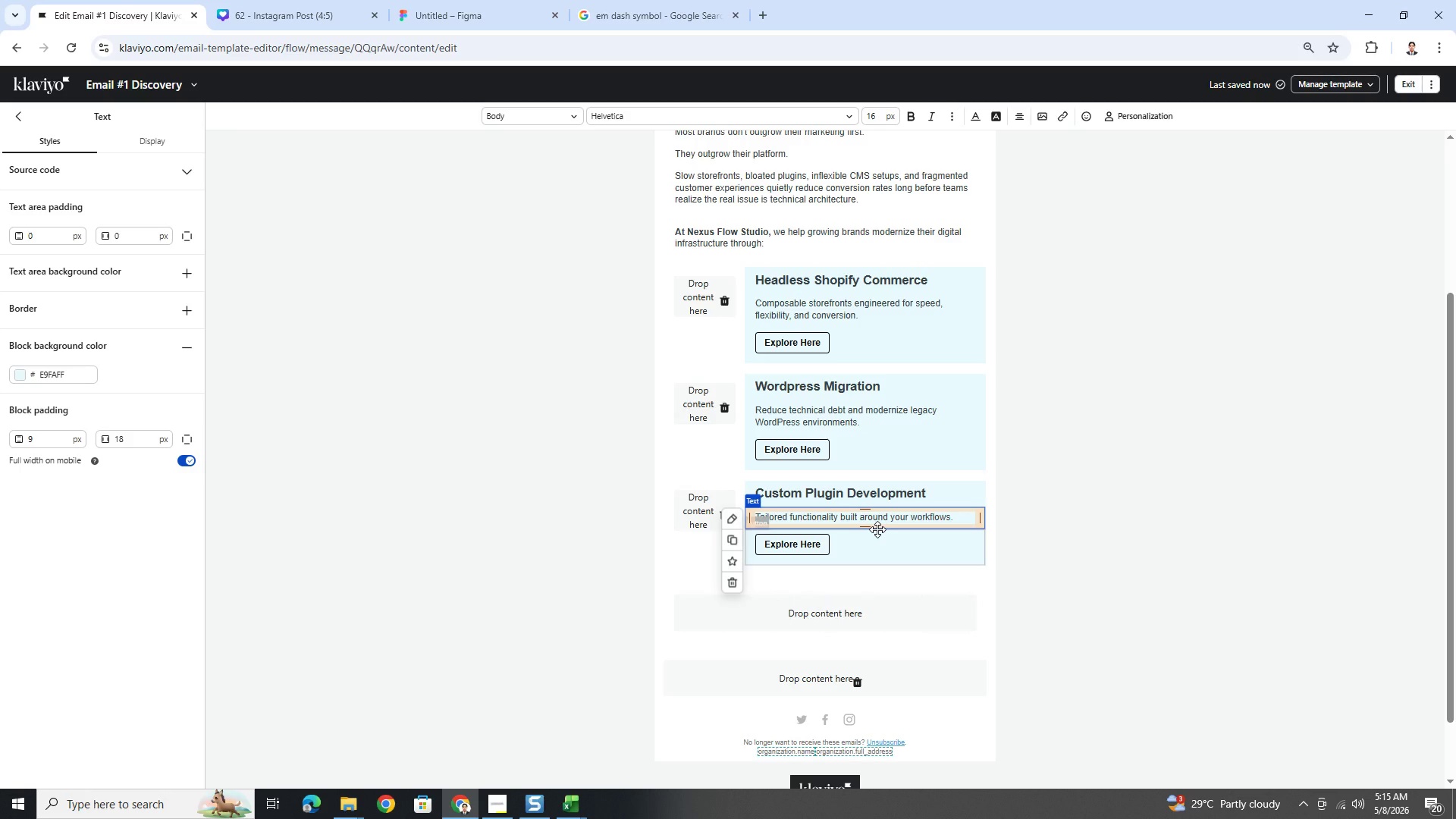 
left_click([1120, 509])
 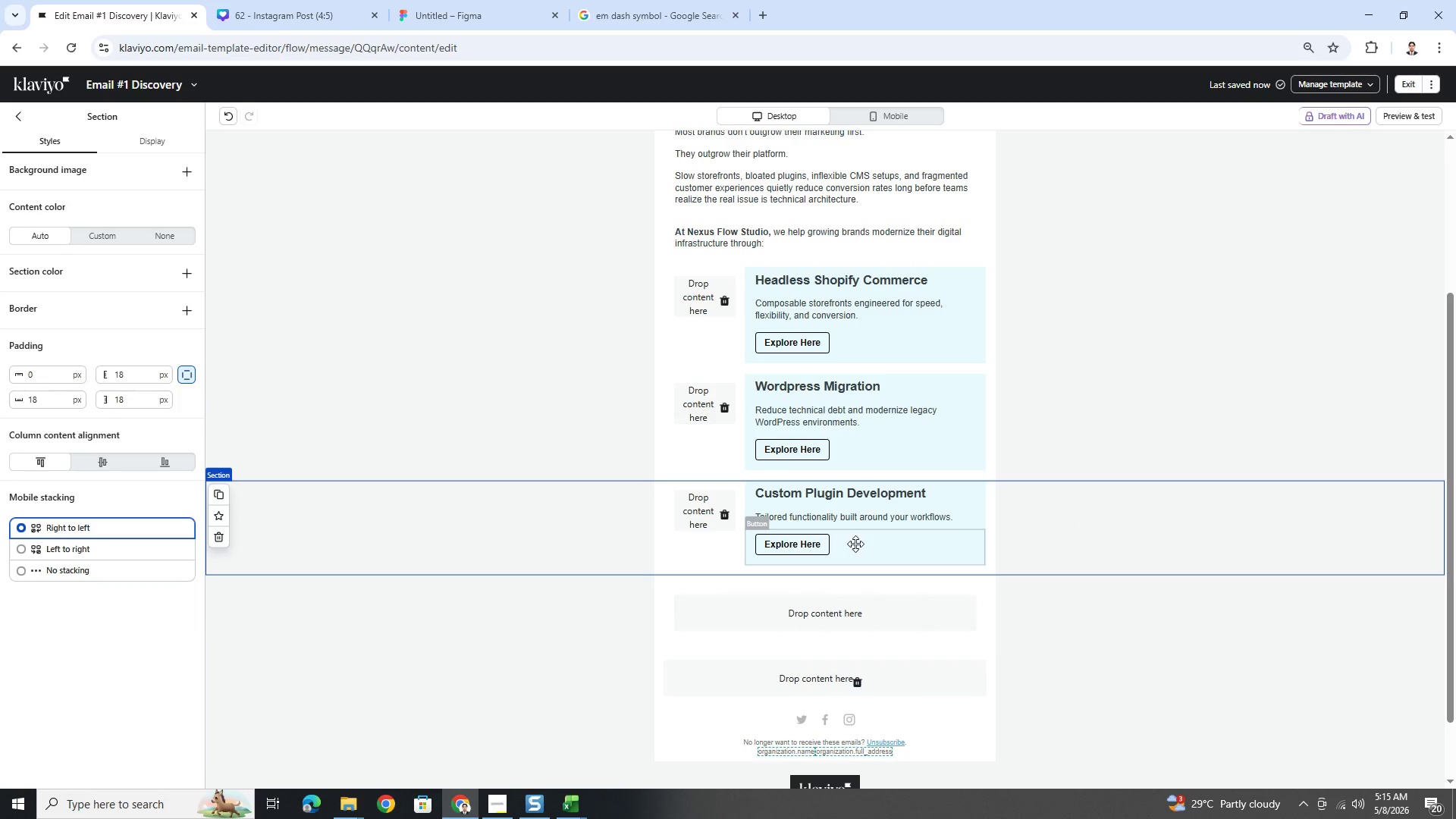 
wait(7.38)
 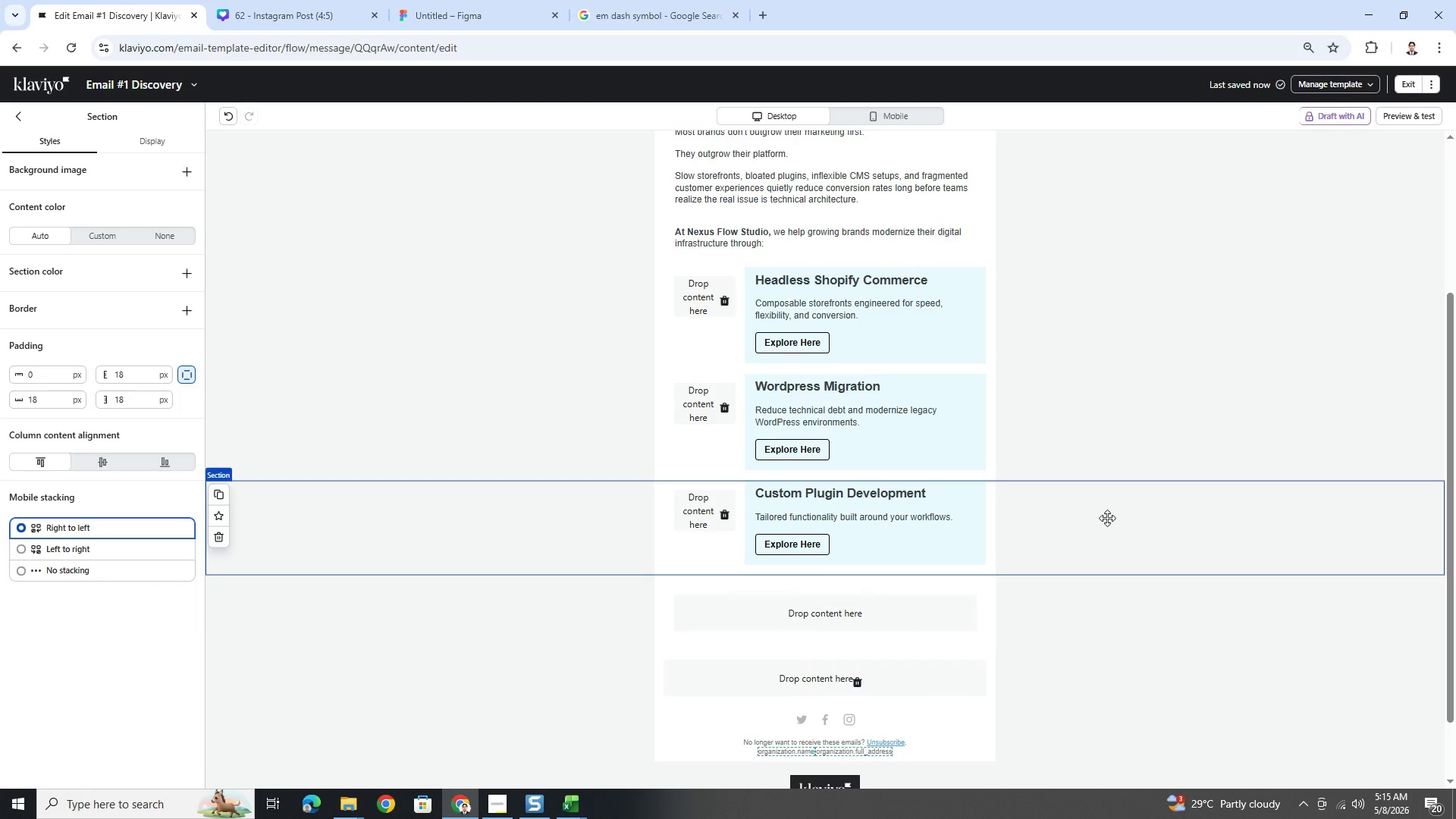 
left_click([1009, 529])
 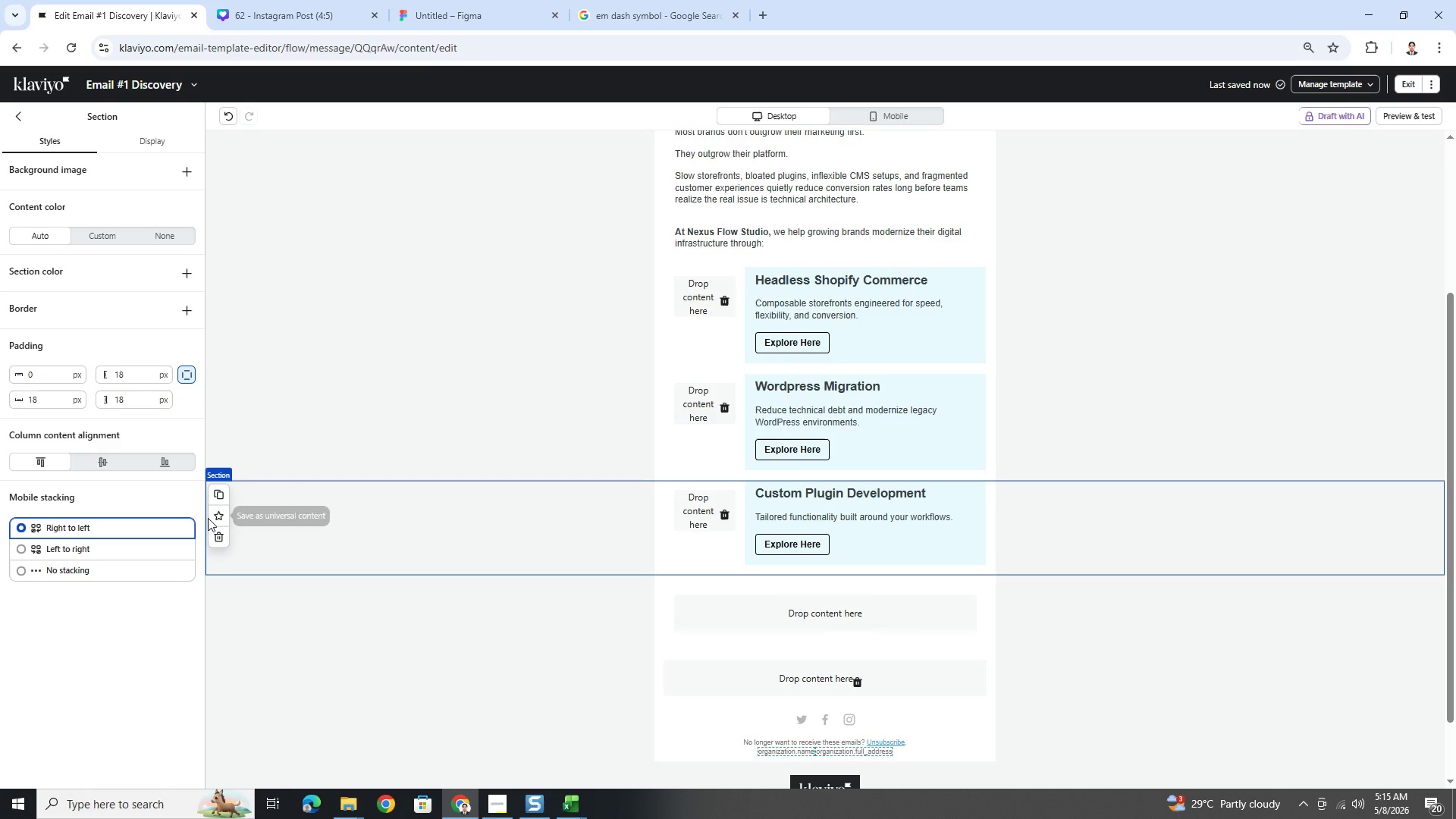 
left_click([218, 493])
 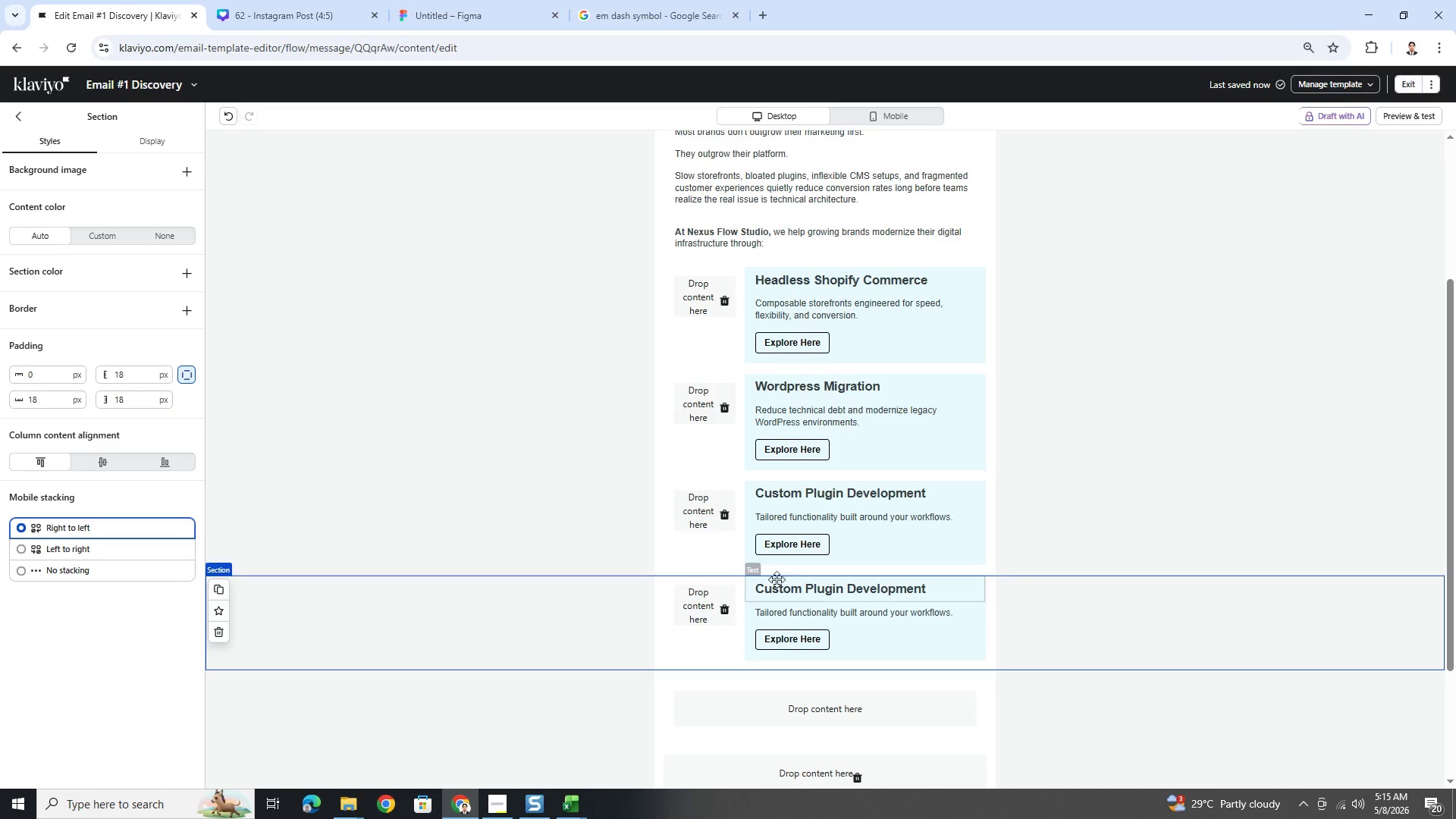 
double_click([815, 585])
 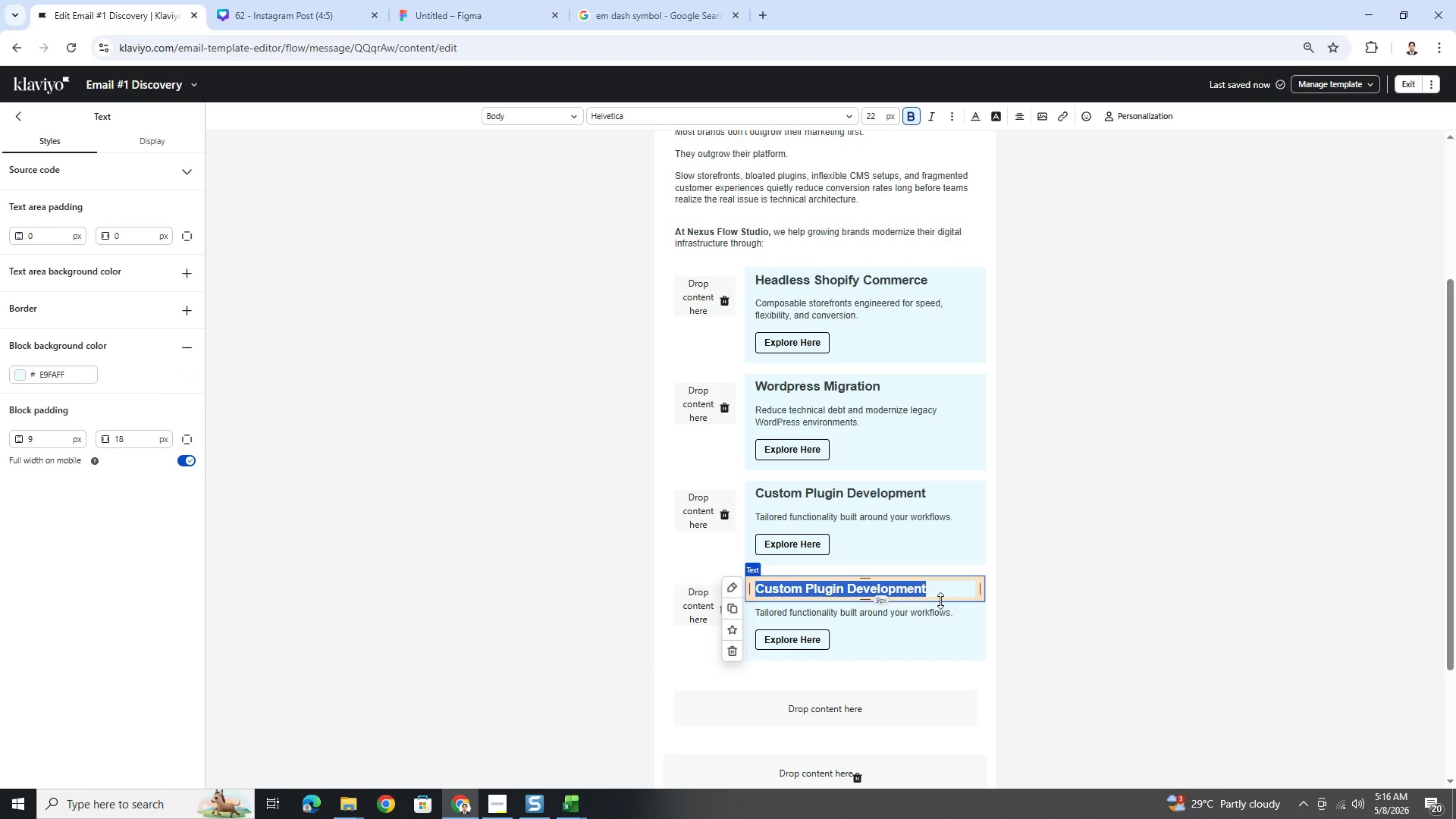 
wait(5.03)
 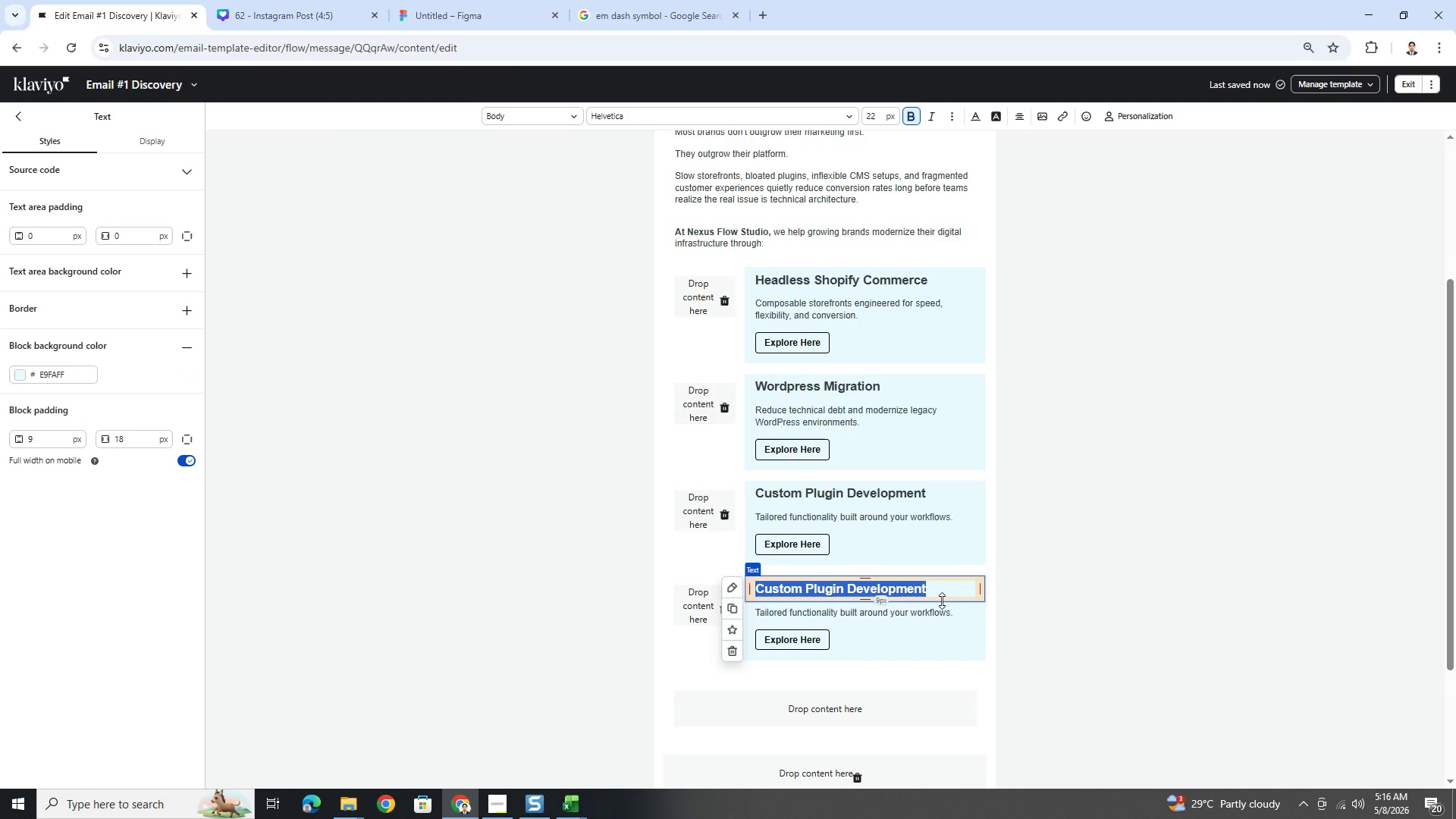 
left_click([511, 797])